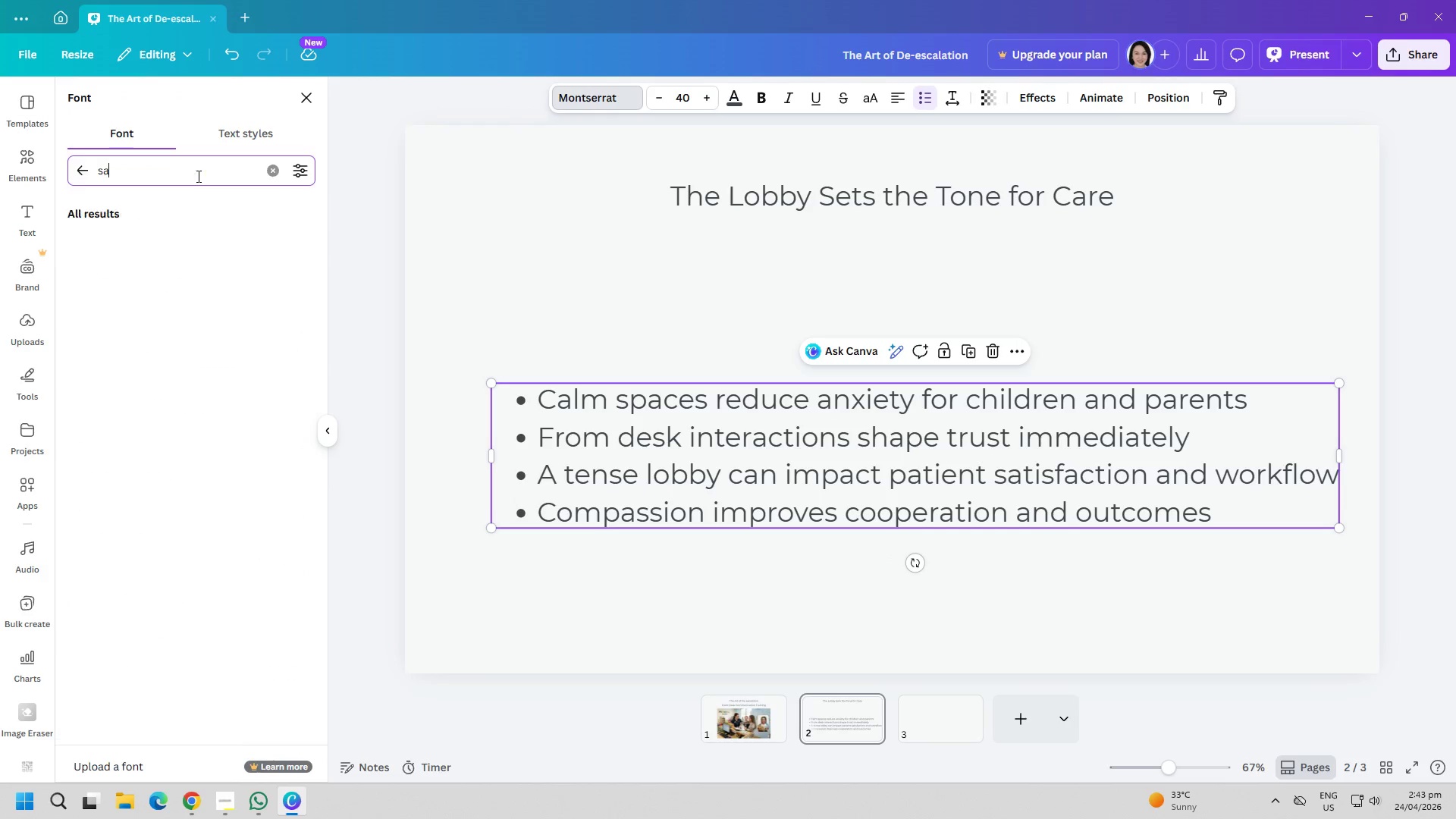 
type(sans)
 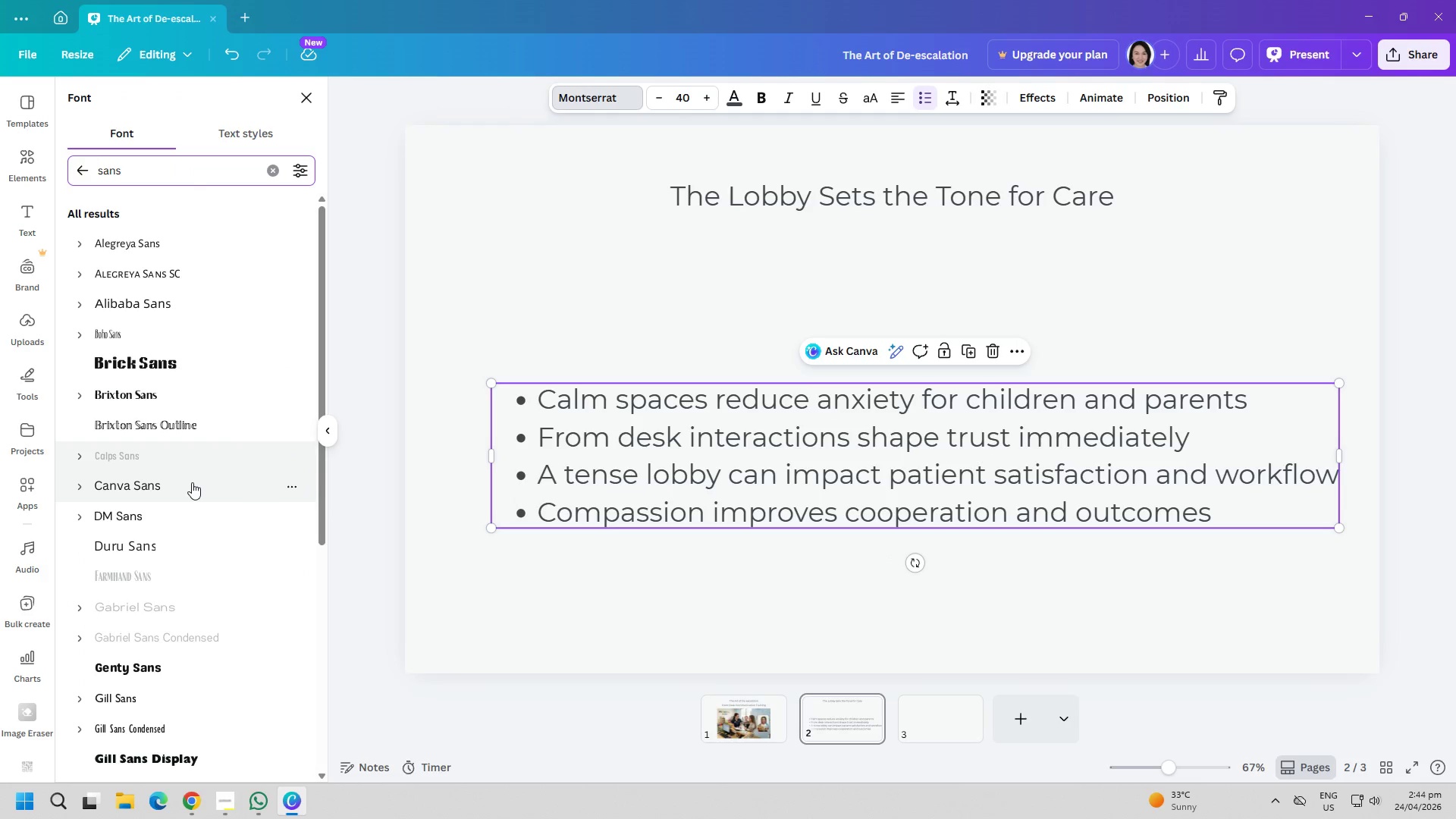 
scroll: coordinate [239, 541], scroll_direction: down, amount: 8.0
 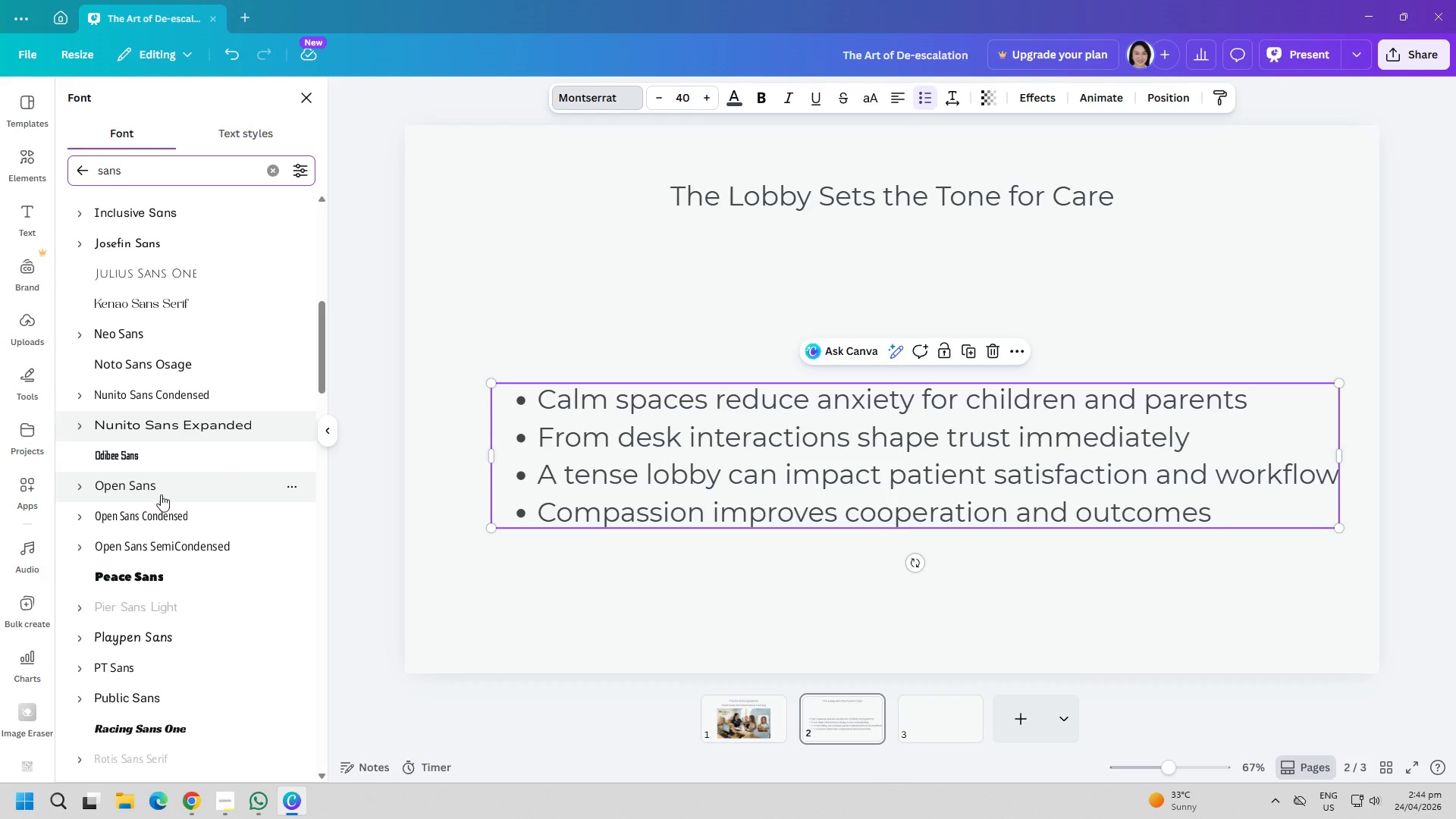 
left_click([159, 490])
 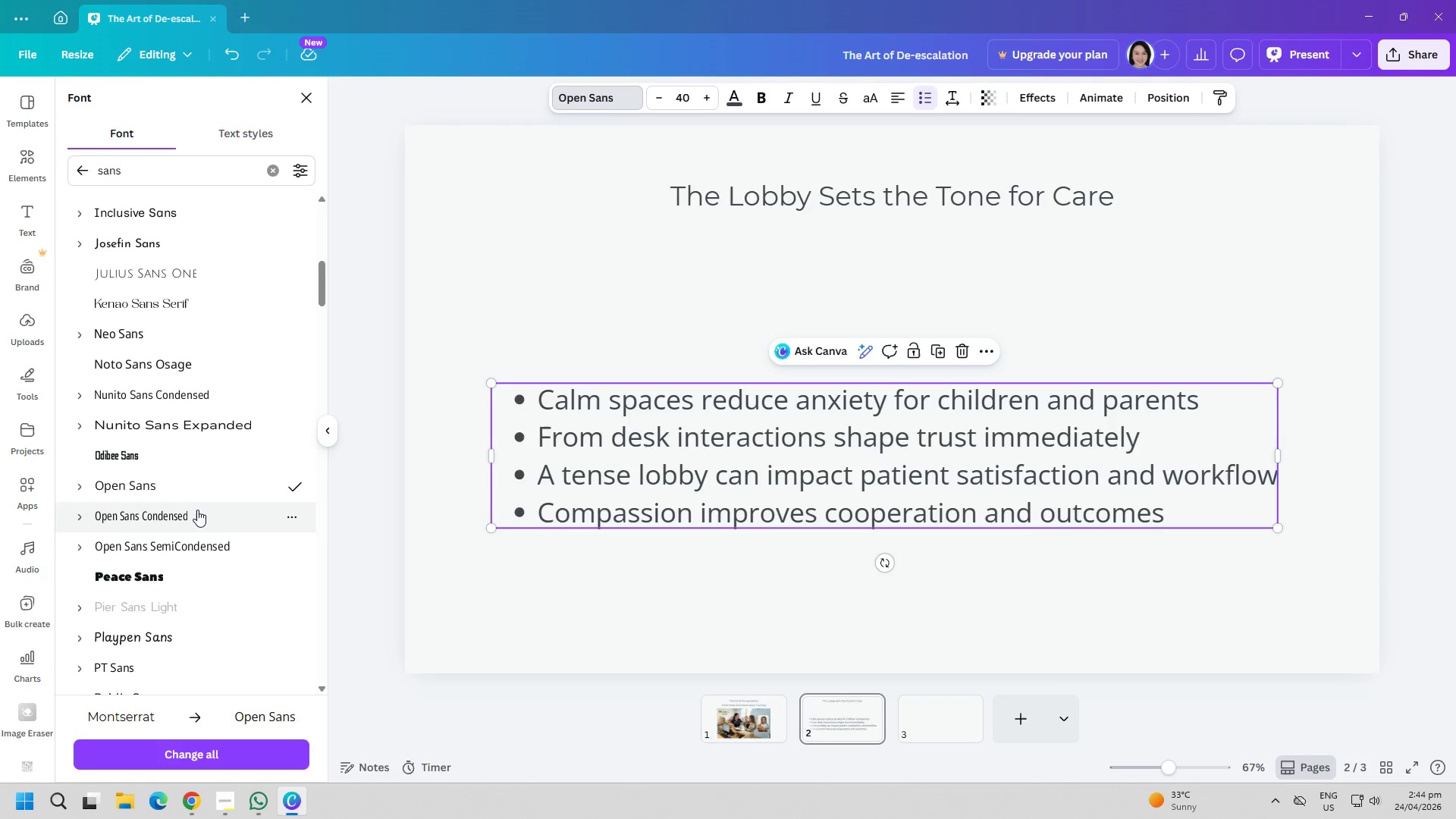 
double_click([546, 469])
 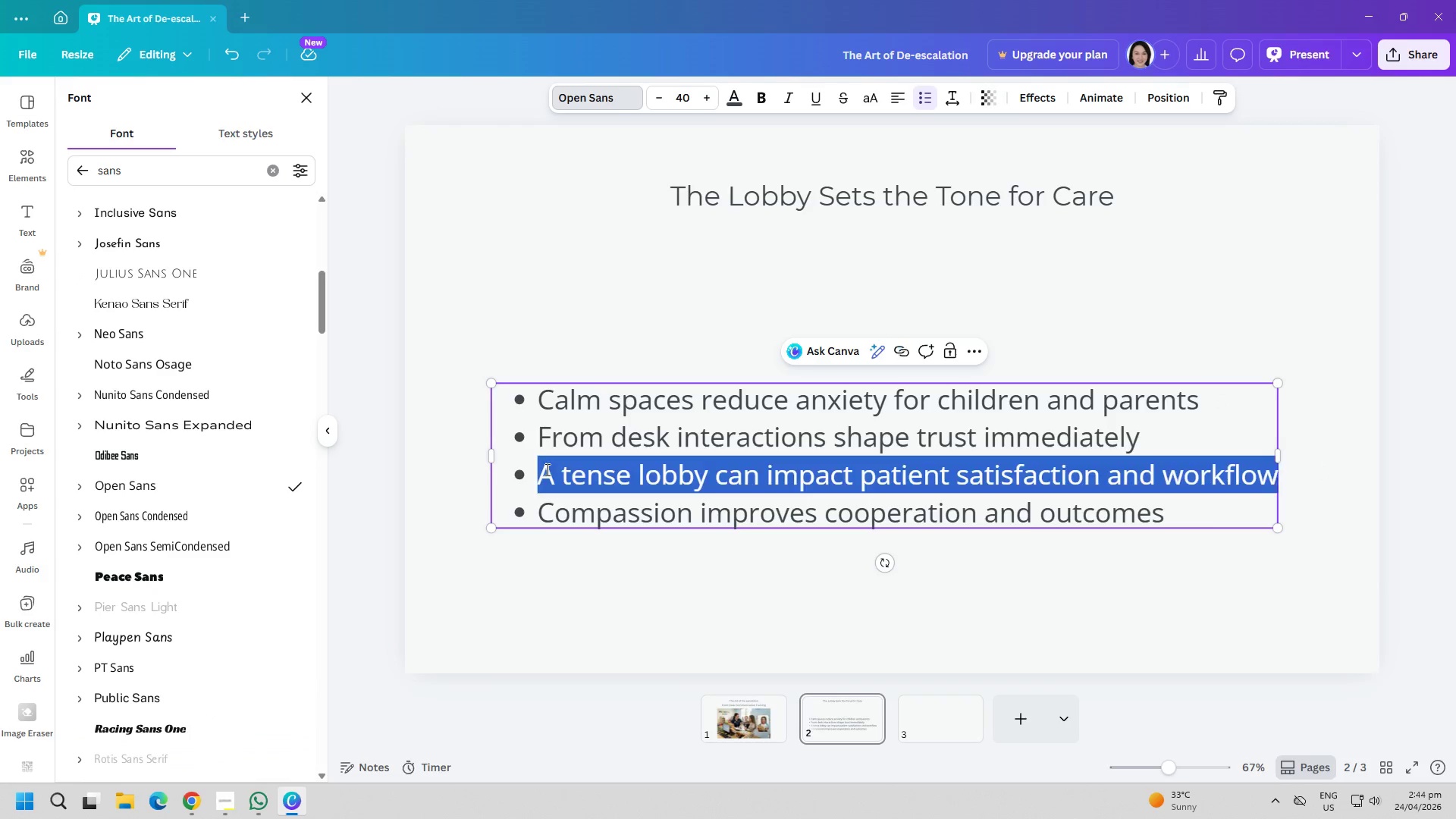 
triple_click([546, 469])
 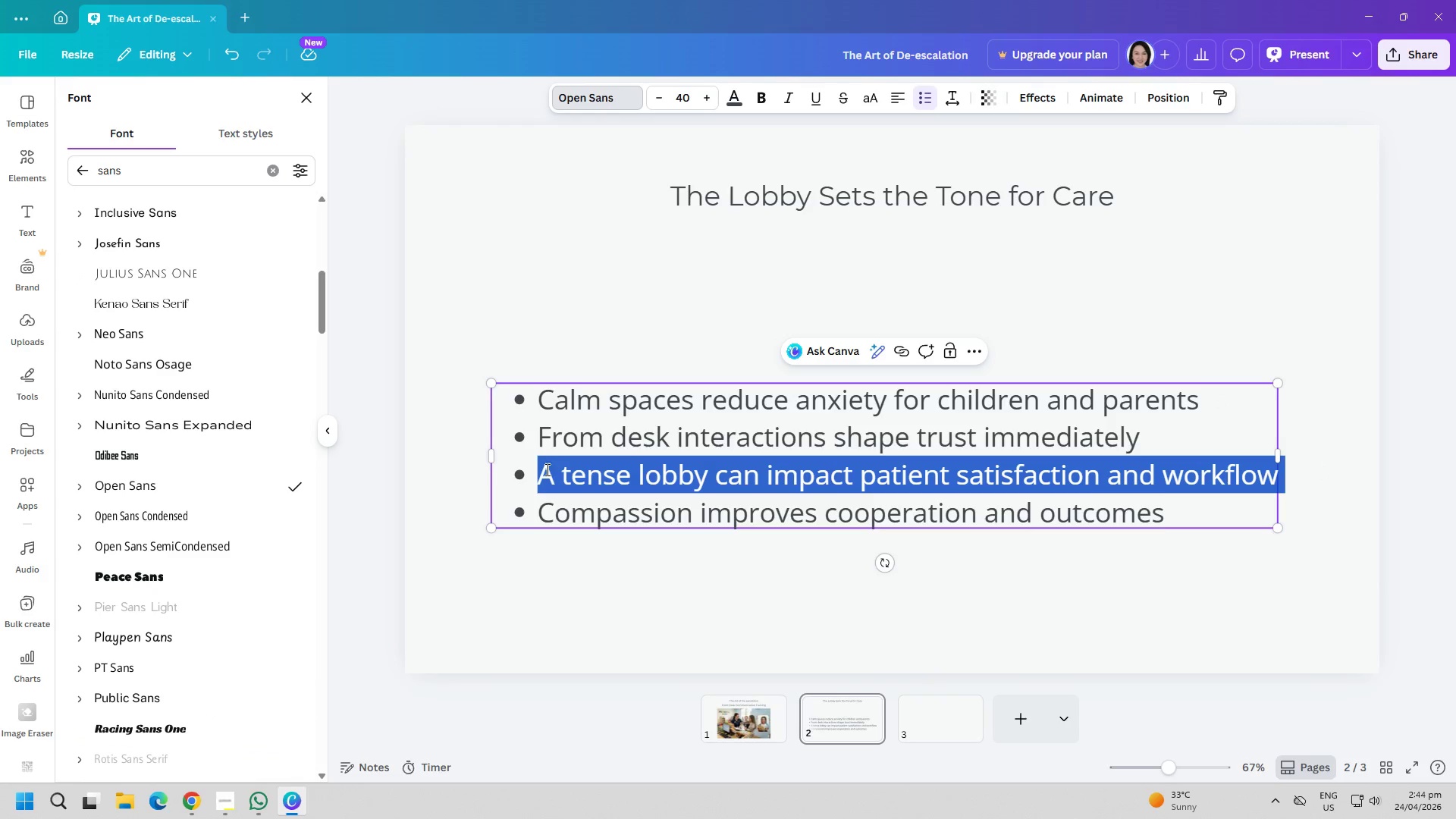 
triple_click([546, 469])
 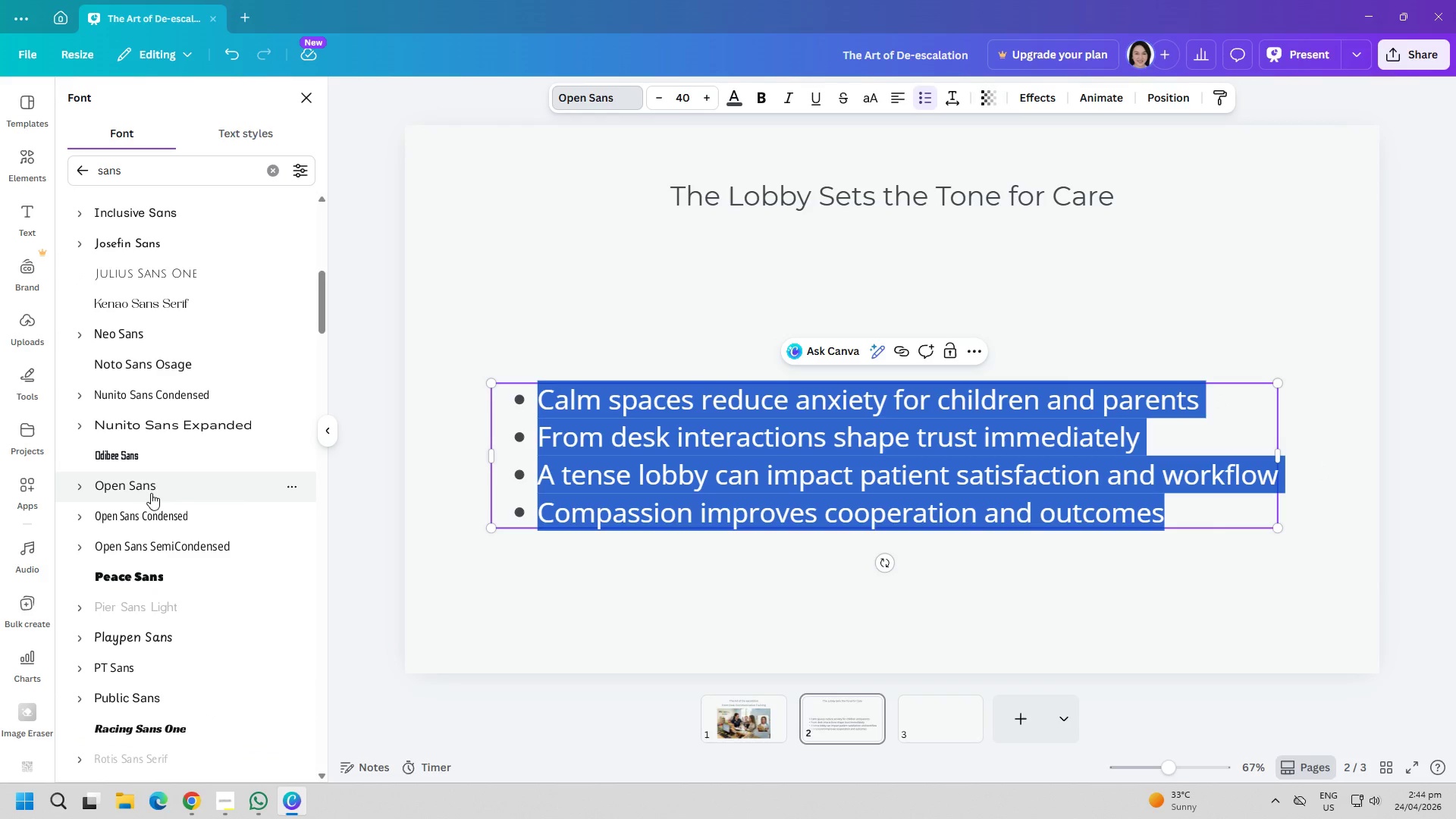 
key(Control+ControlLeft)
 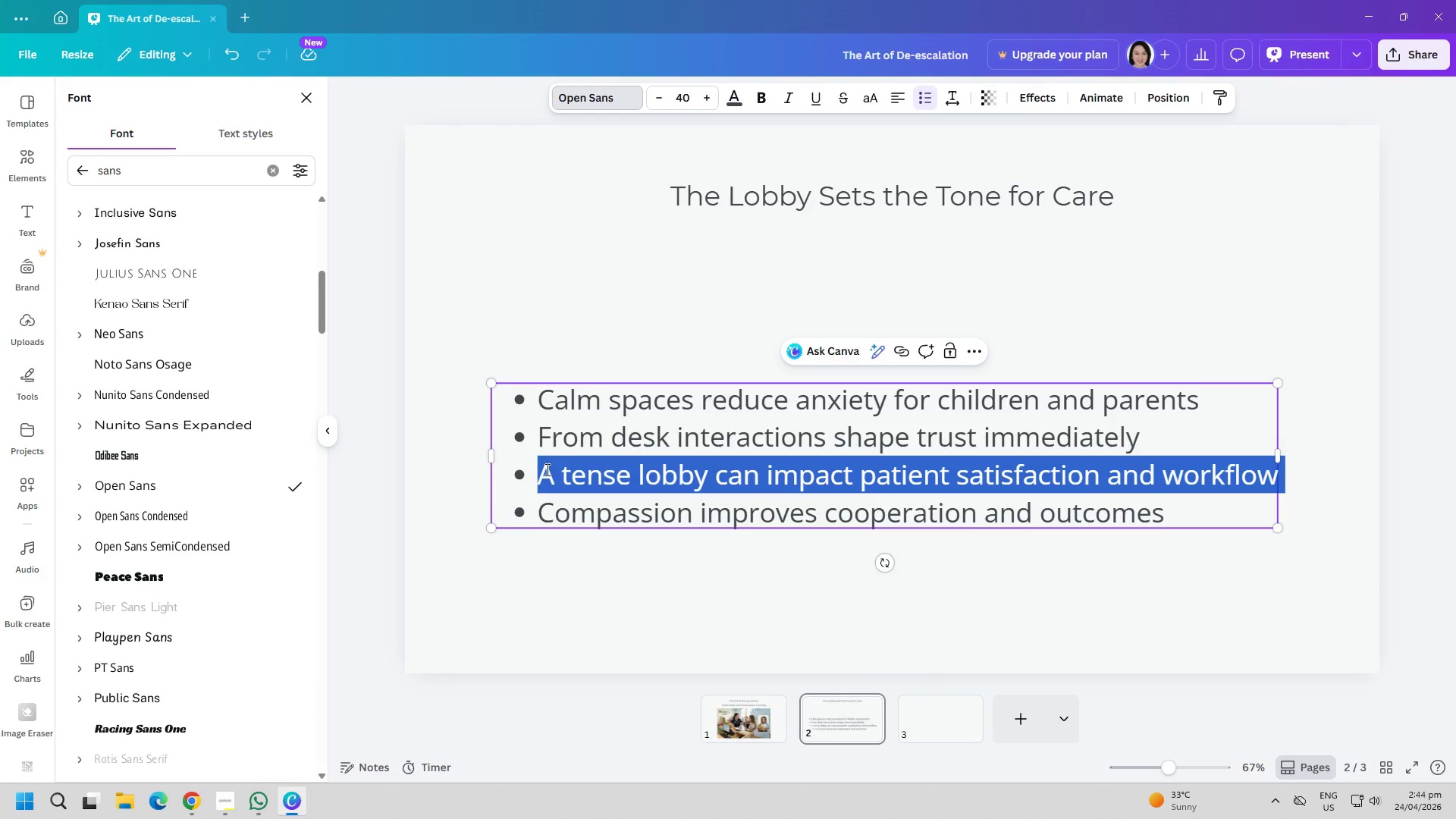 
key(Control+A)
 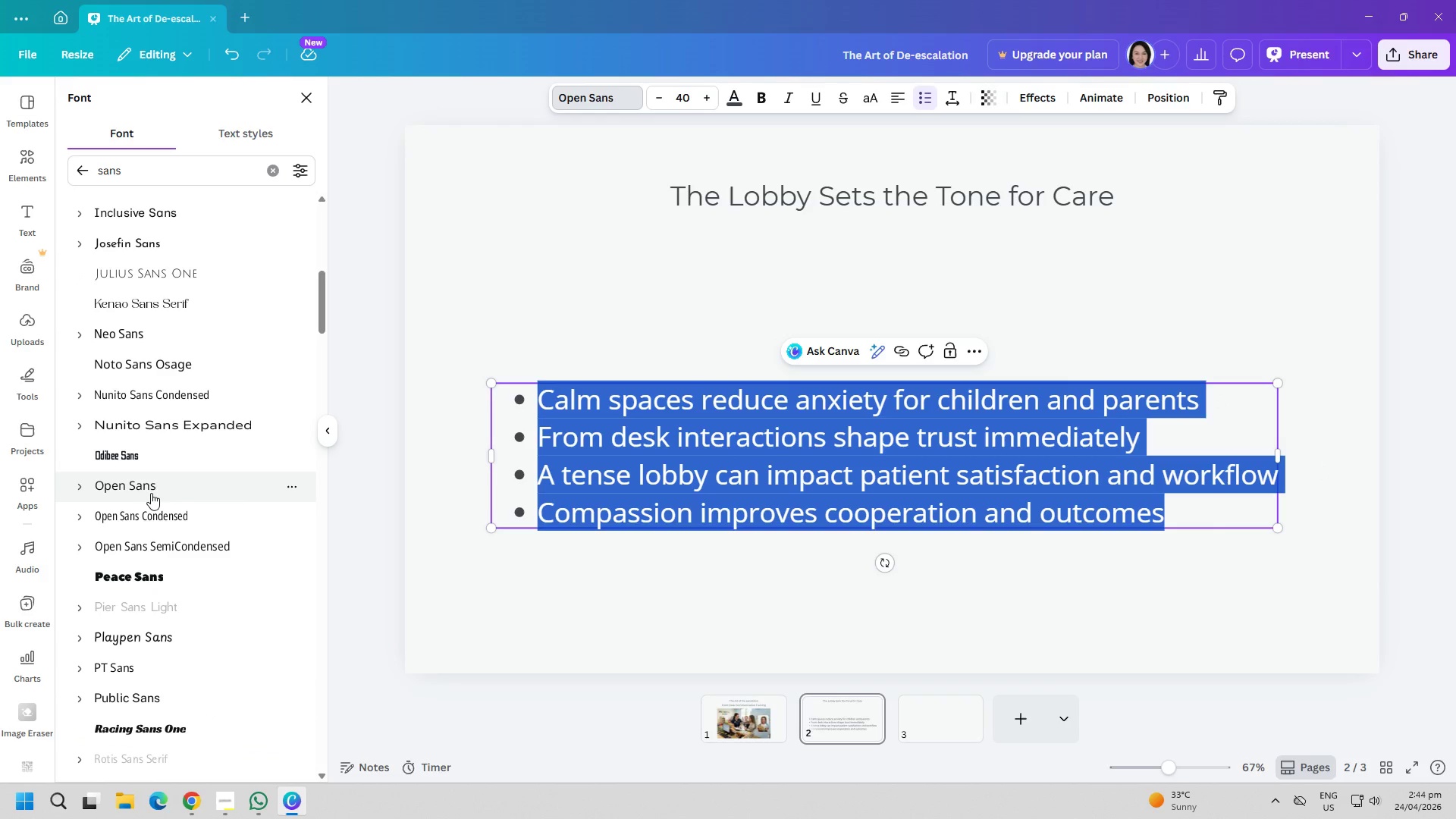 
left_click([147, 493])
 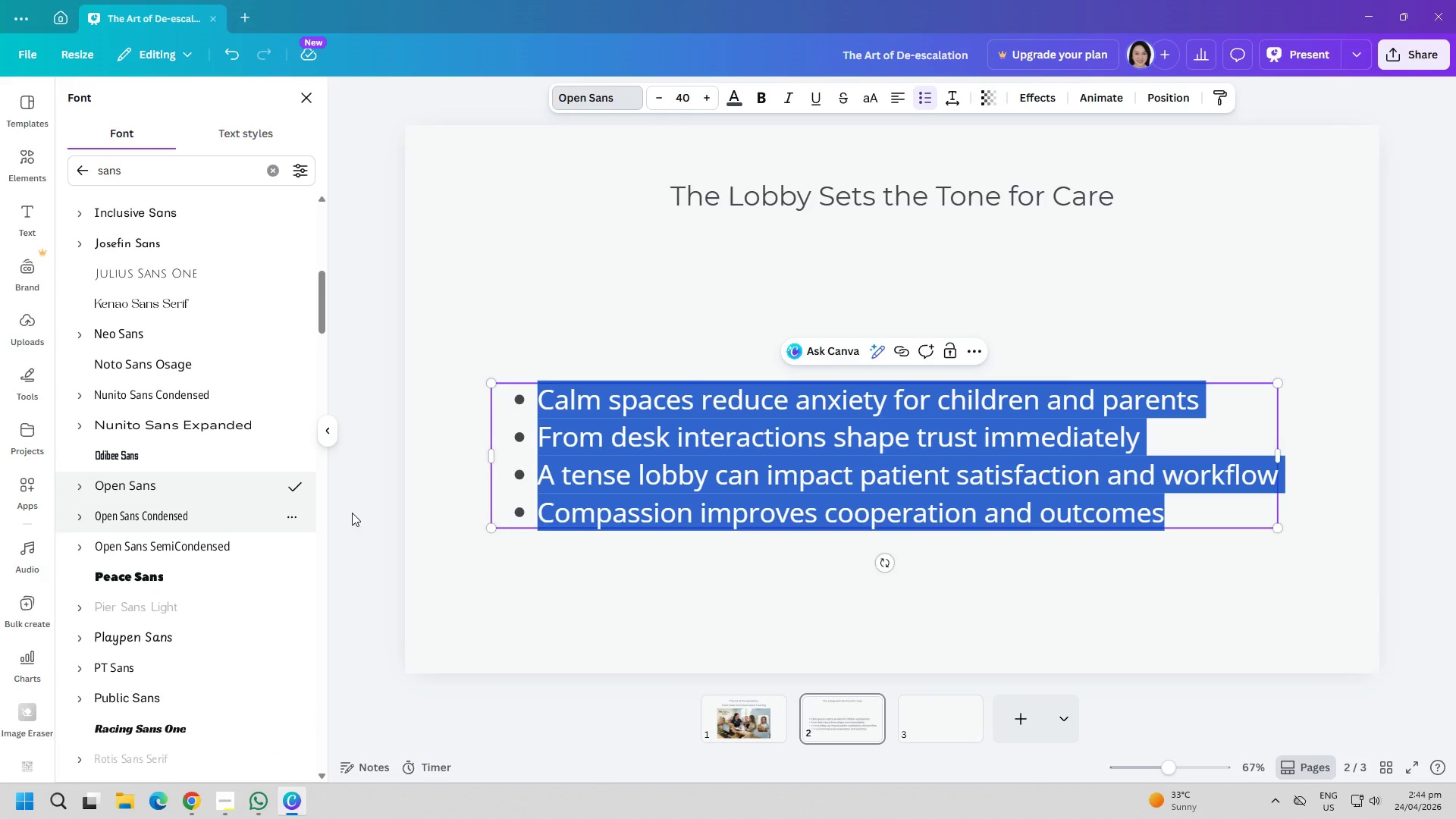 
left_click([500, 532])
 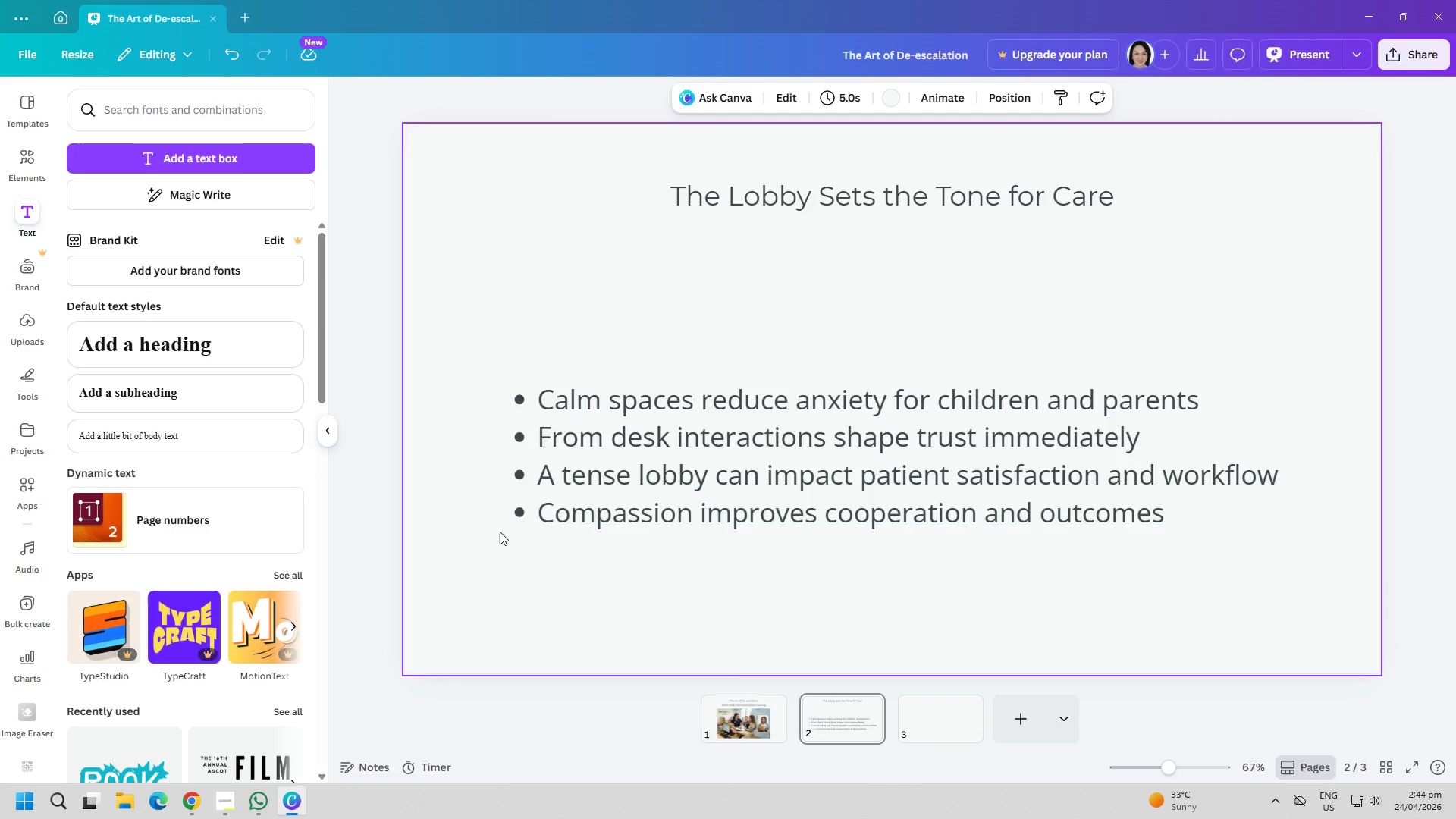 
left_click([561, 483])
 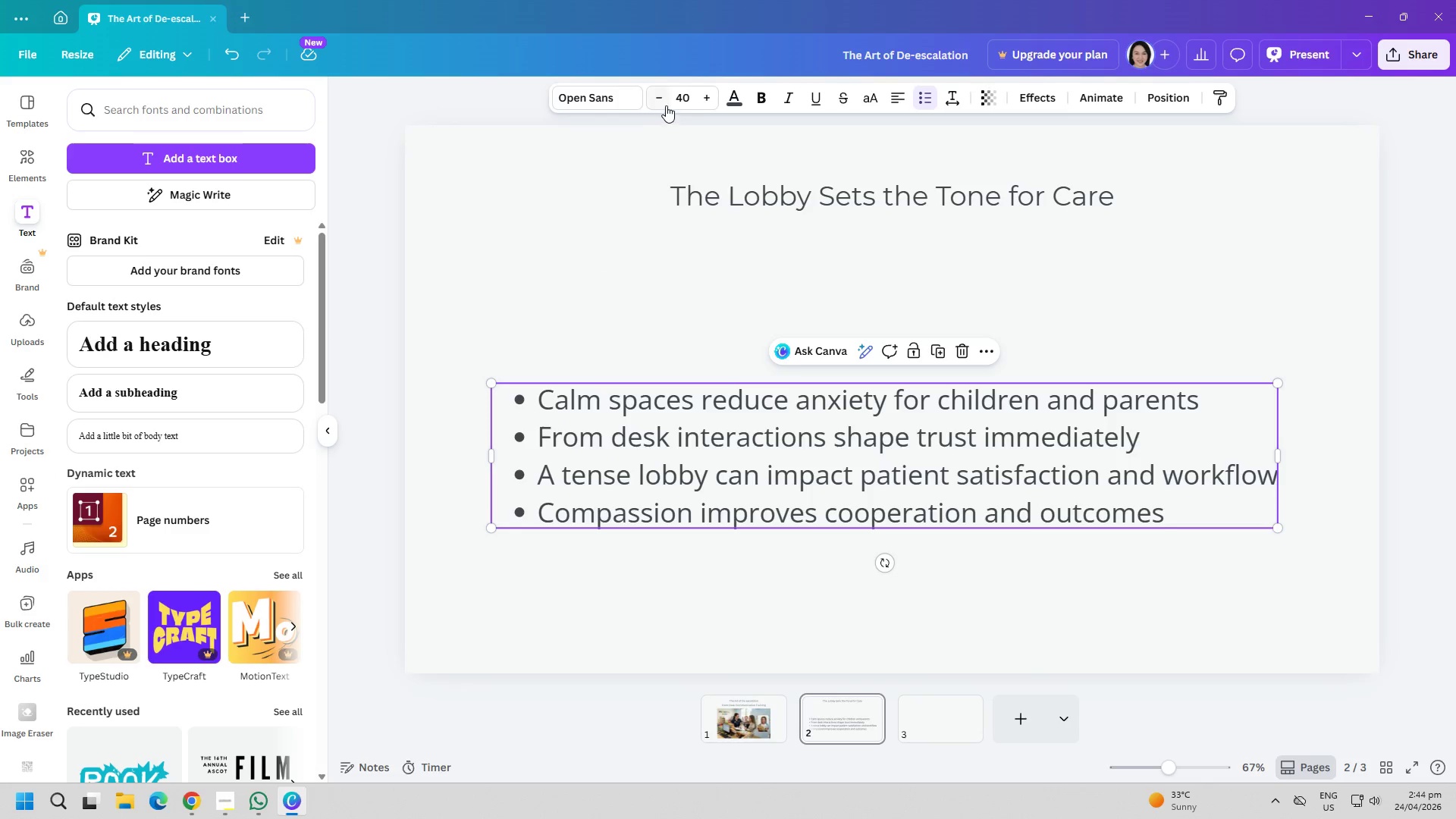 
double_click([666, 105])
 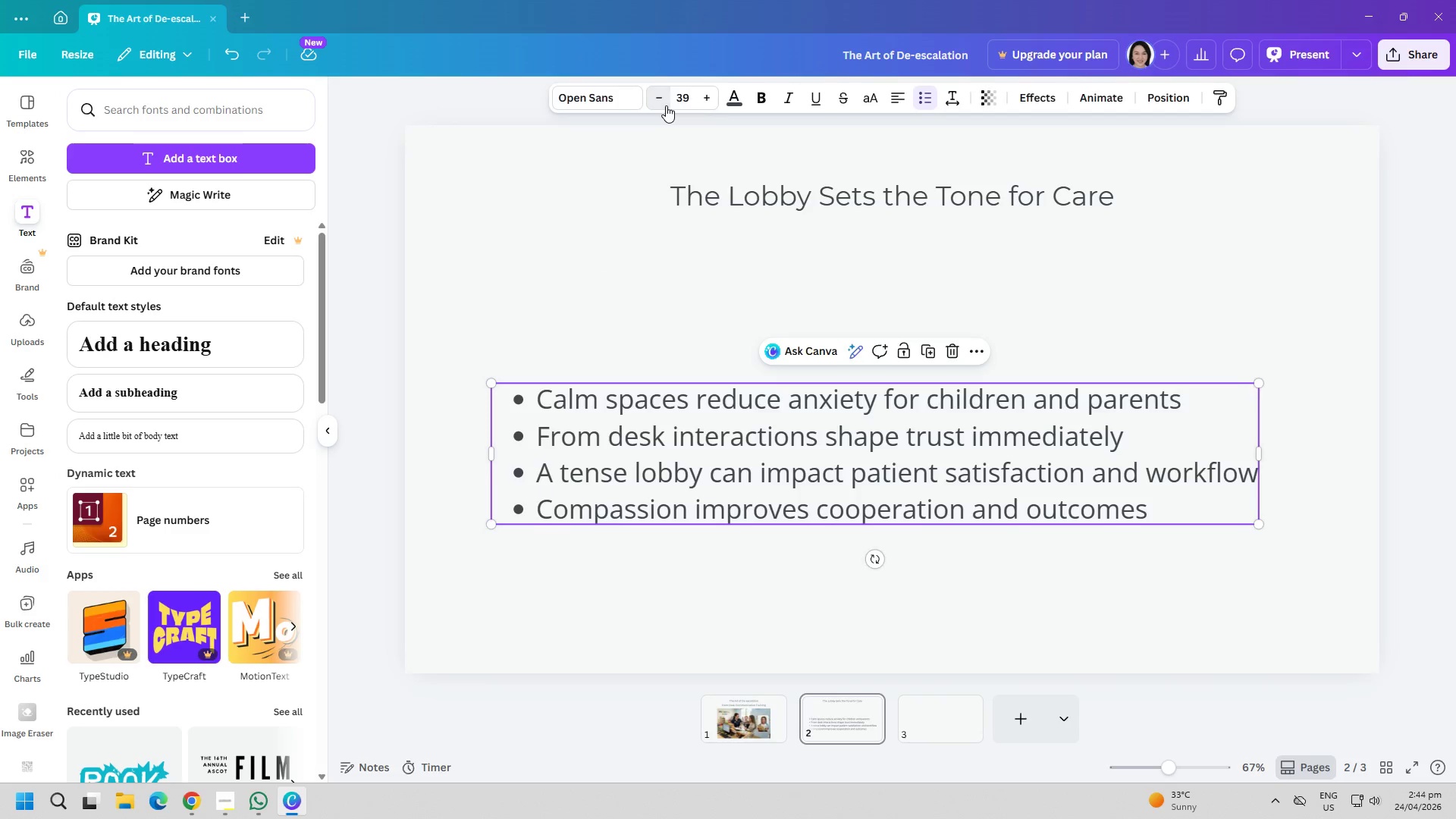 
triple_click([666, 105])
 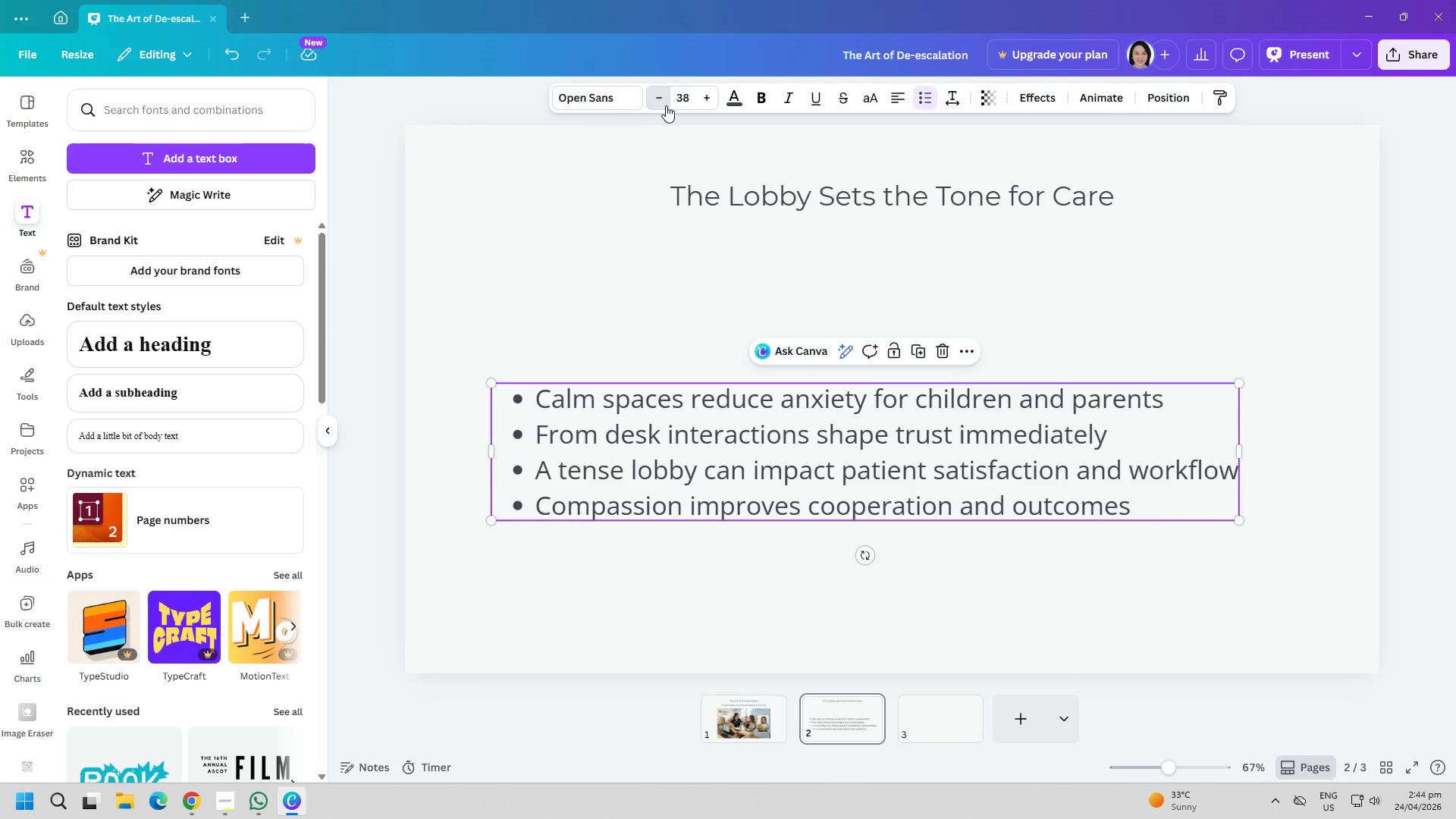 
triple_click([666, 105])
 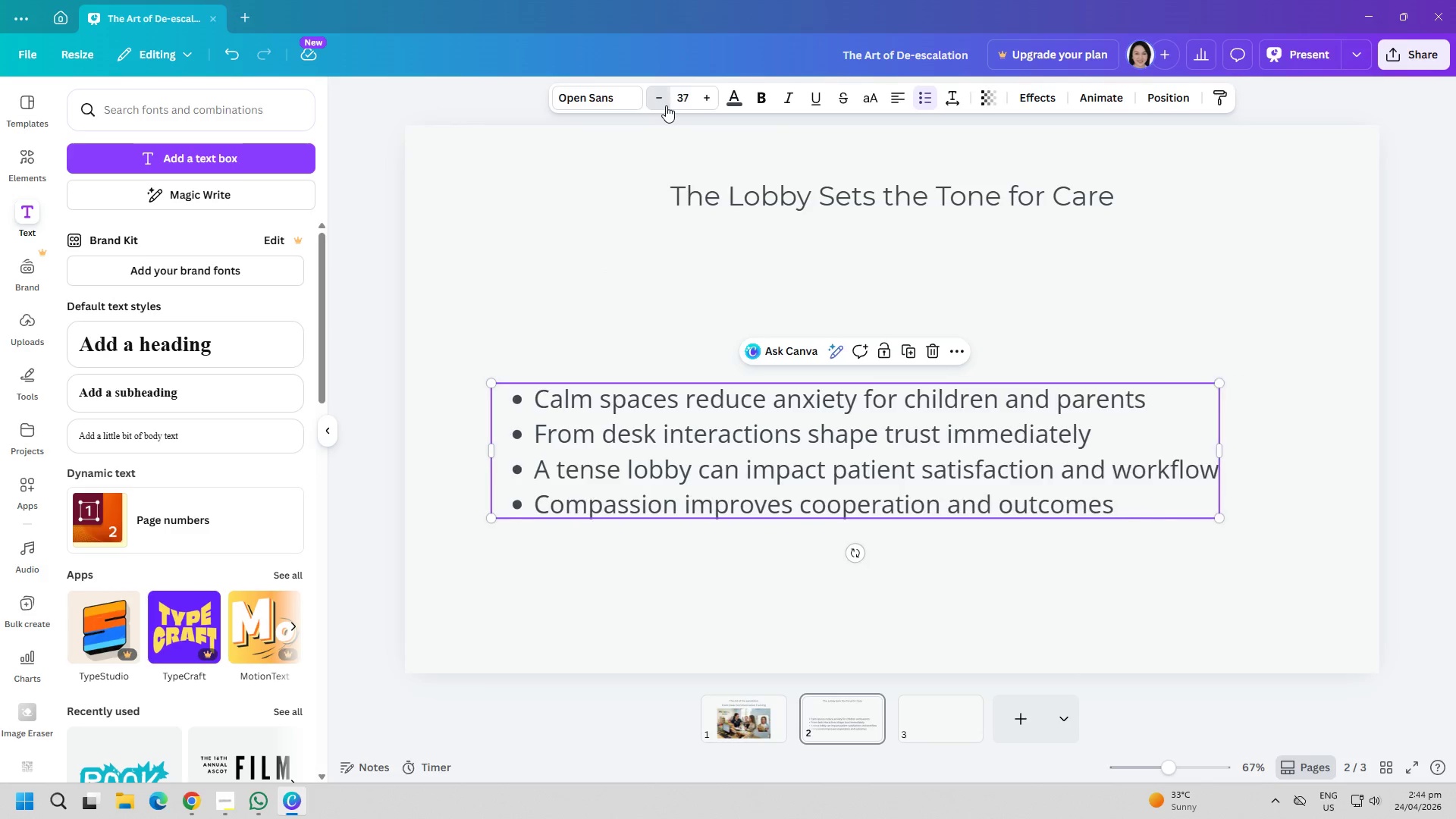 
triple_click([666, 105])
 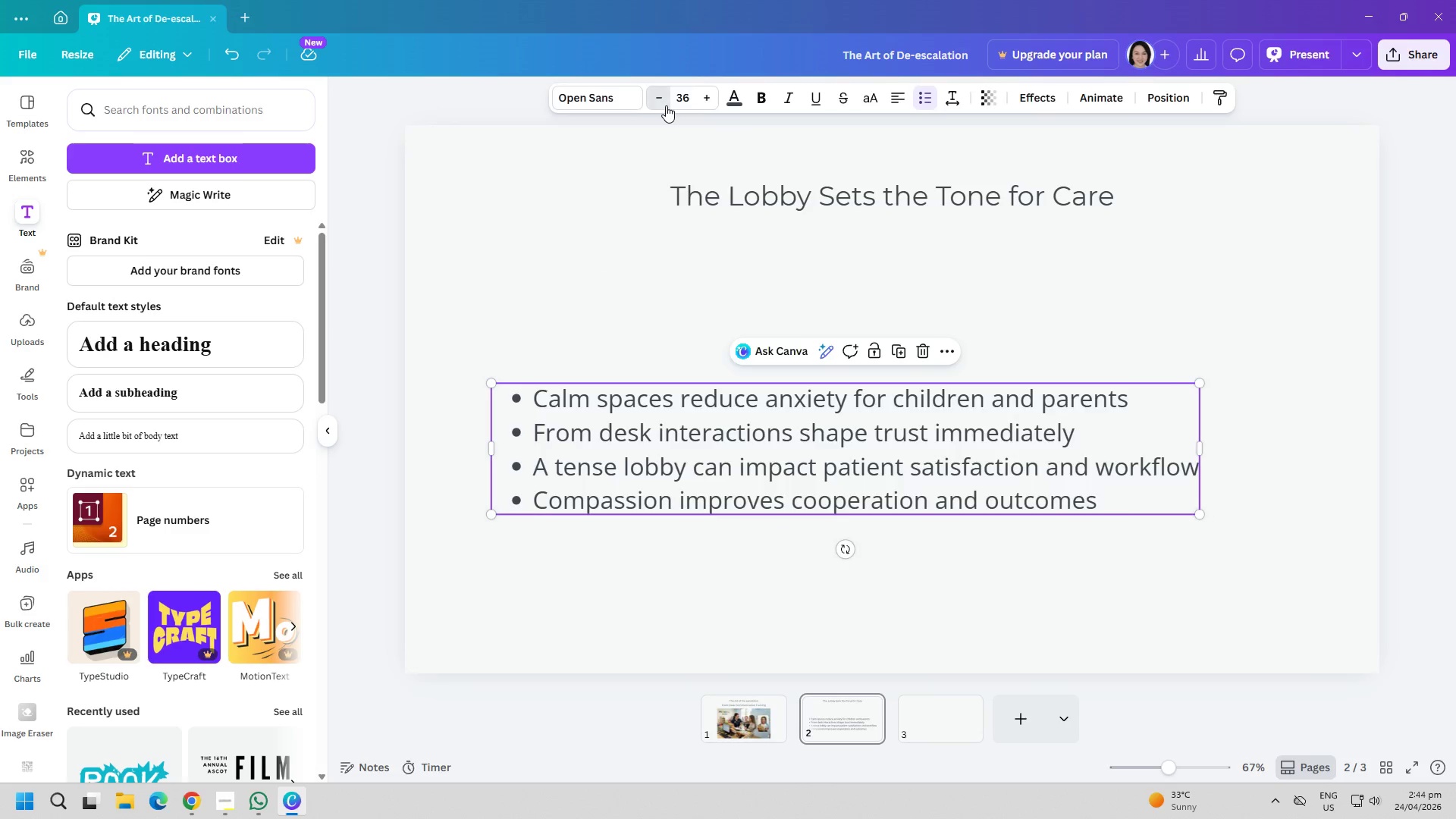 
triple_click([666, 105])
 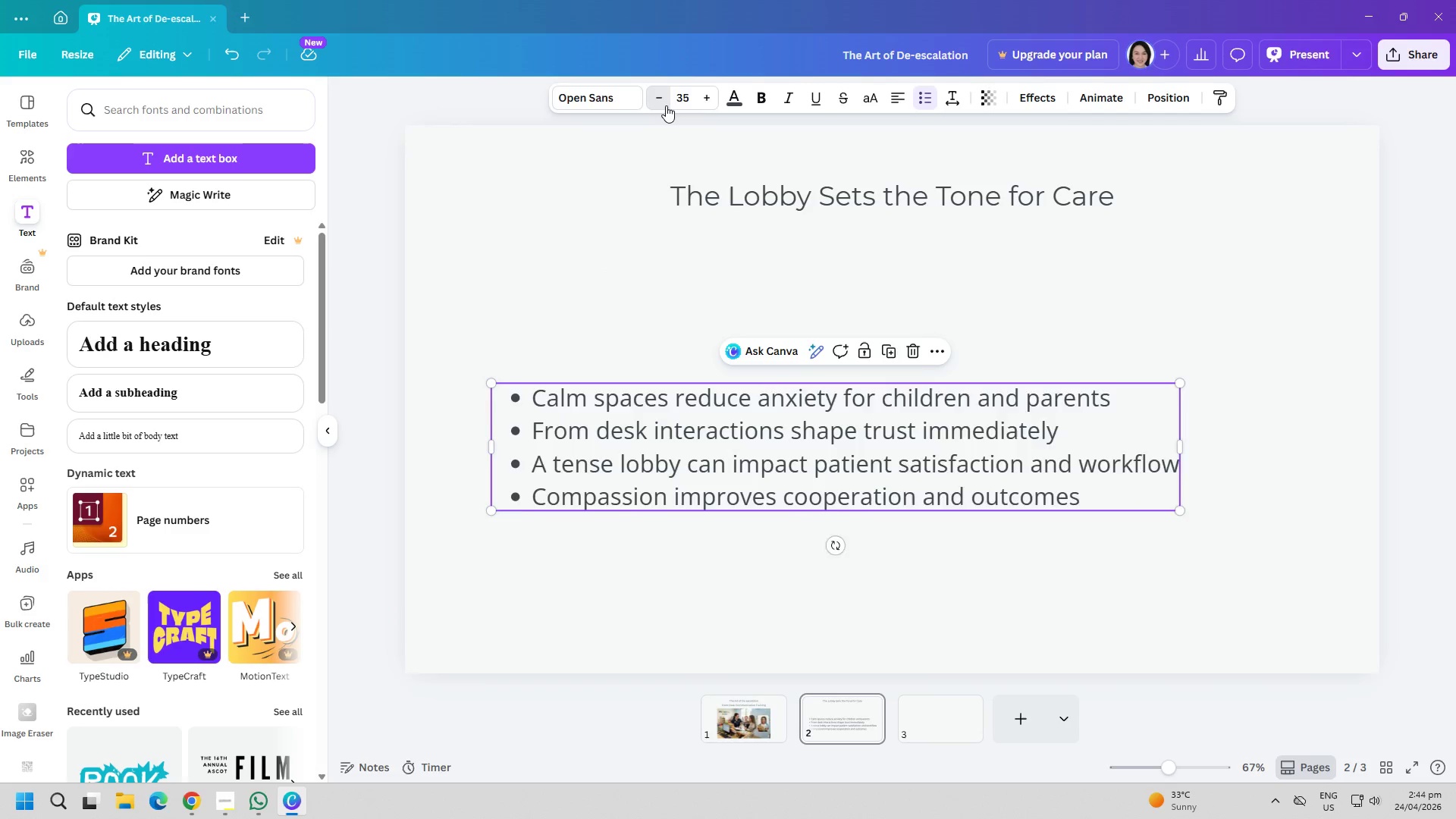 
triple_click([666, 105])
 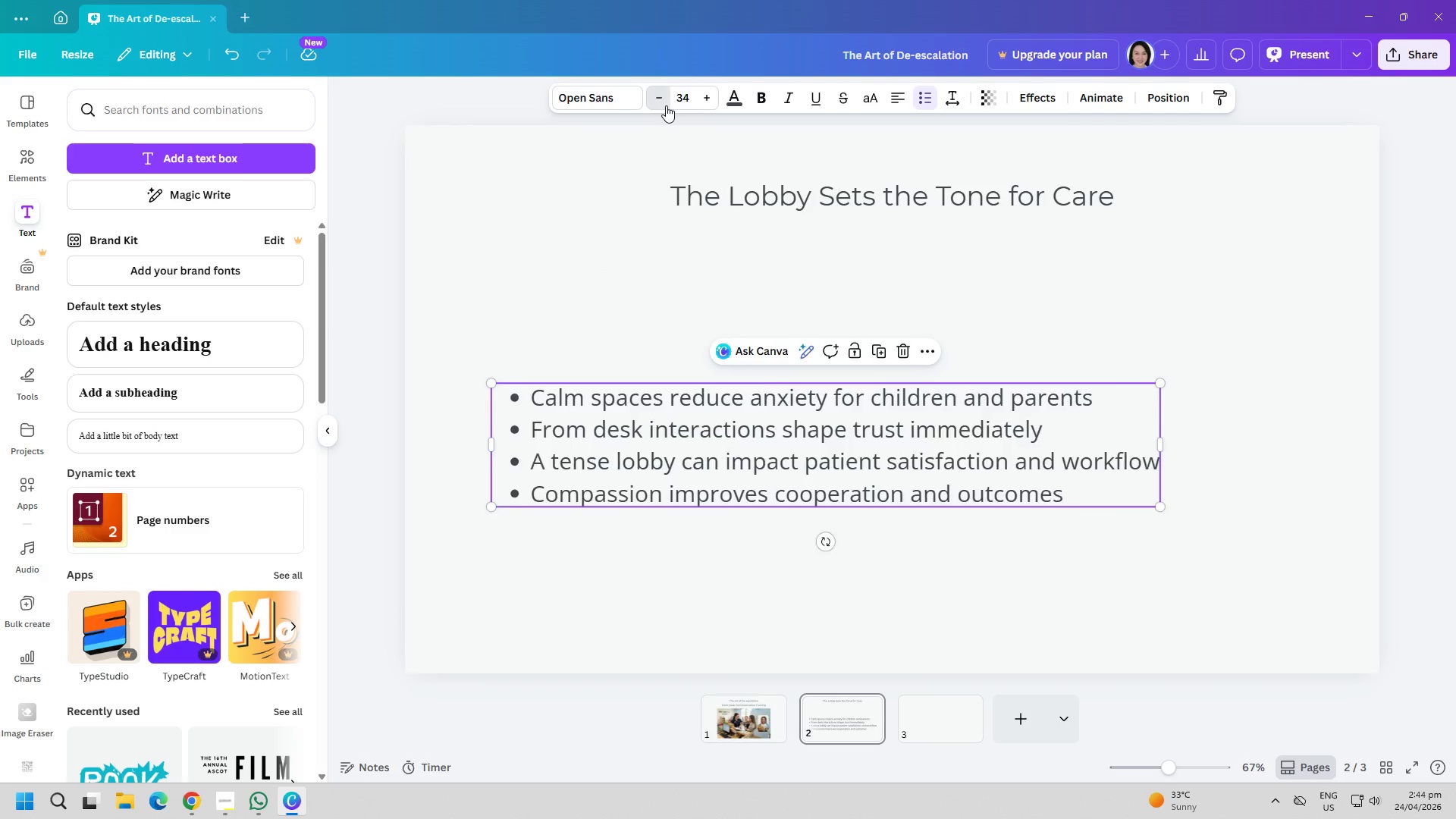 
triple_click([666, 105])
 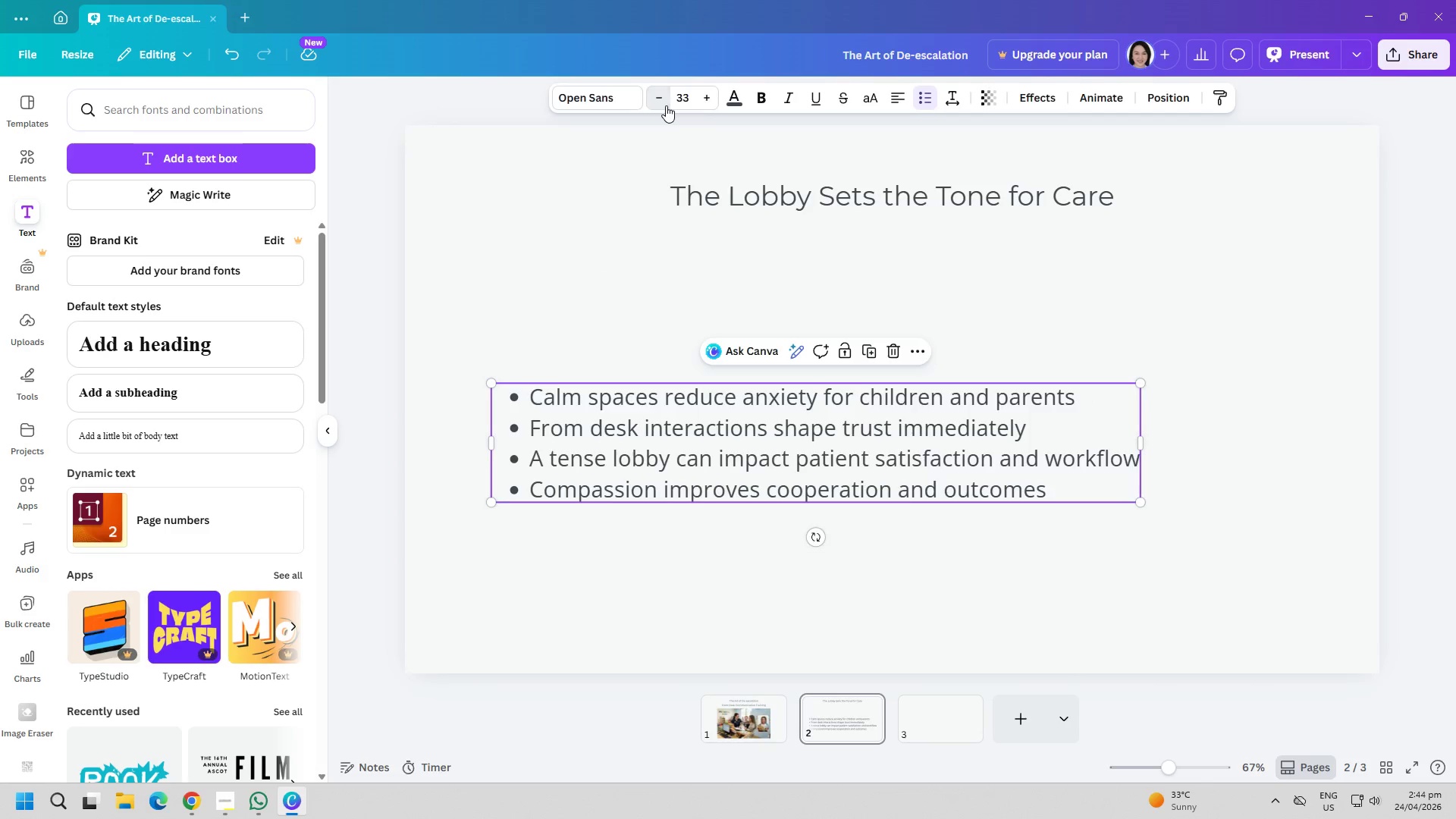 
triple_click([666, 105])
 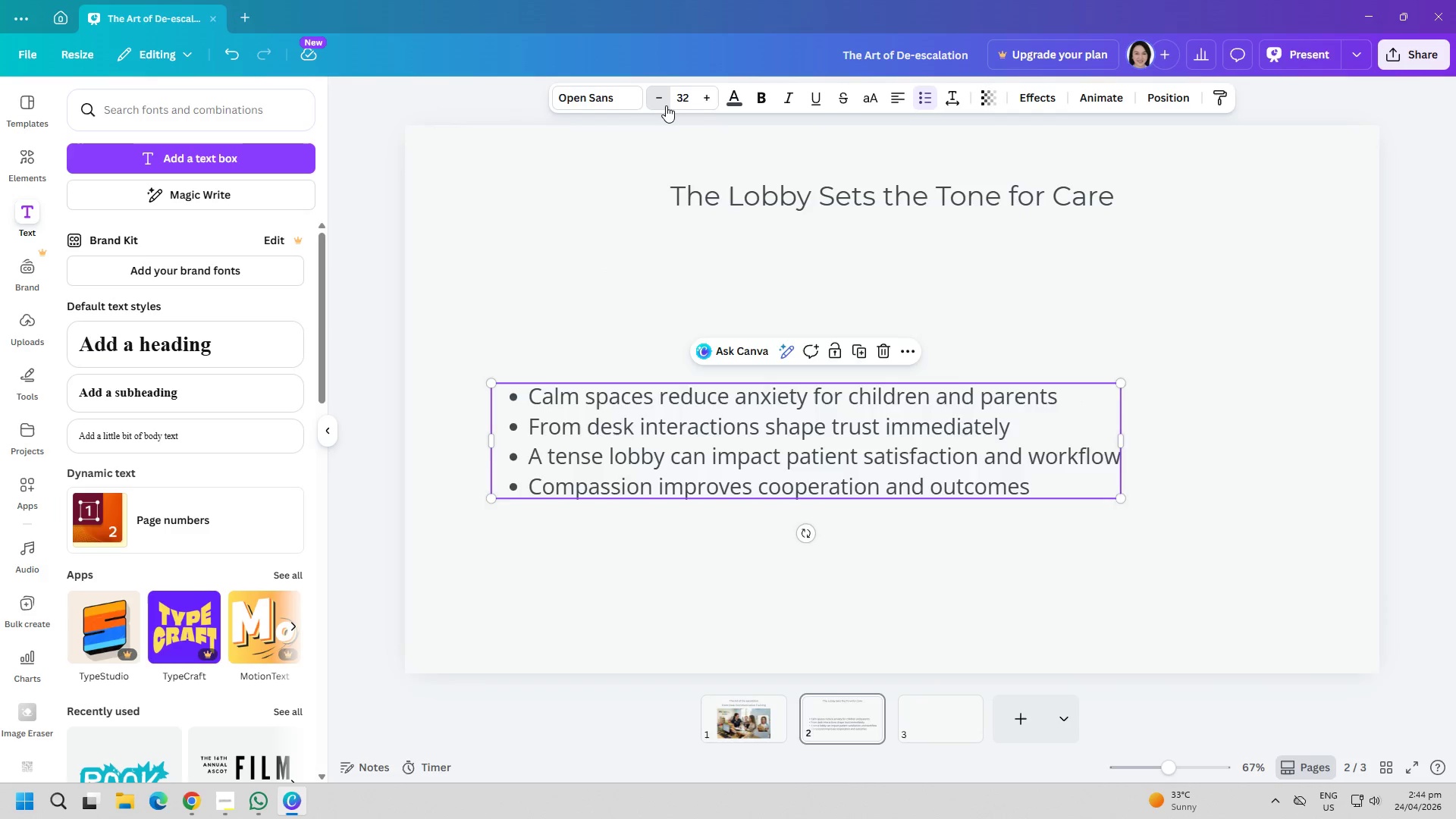 
triple_click([666, 105])
 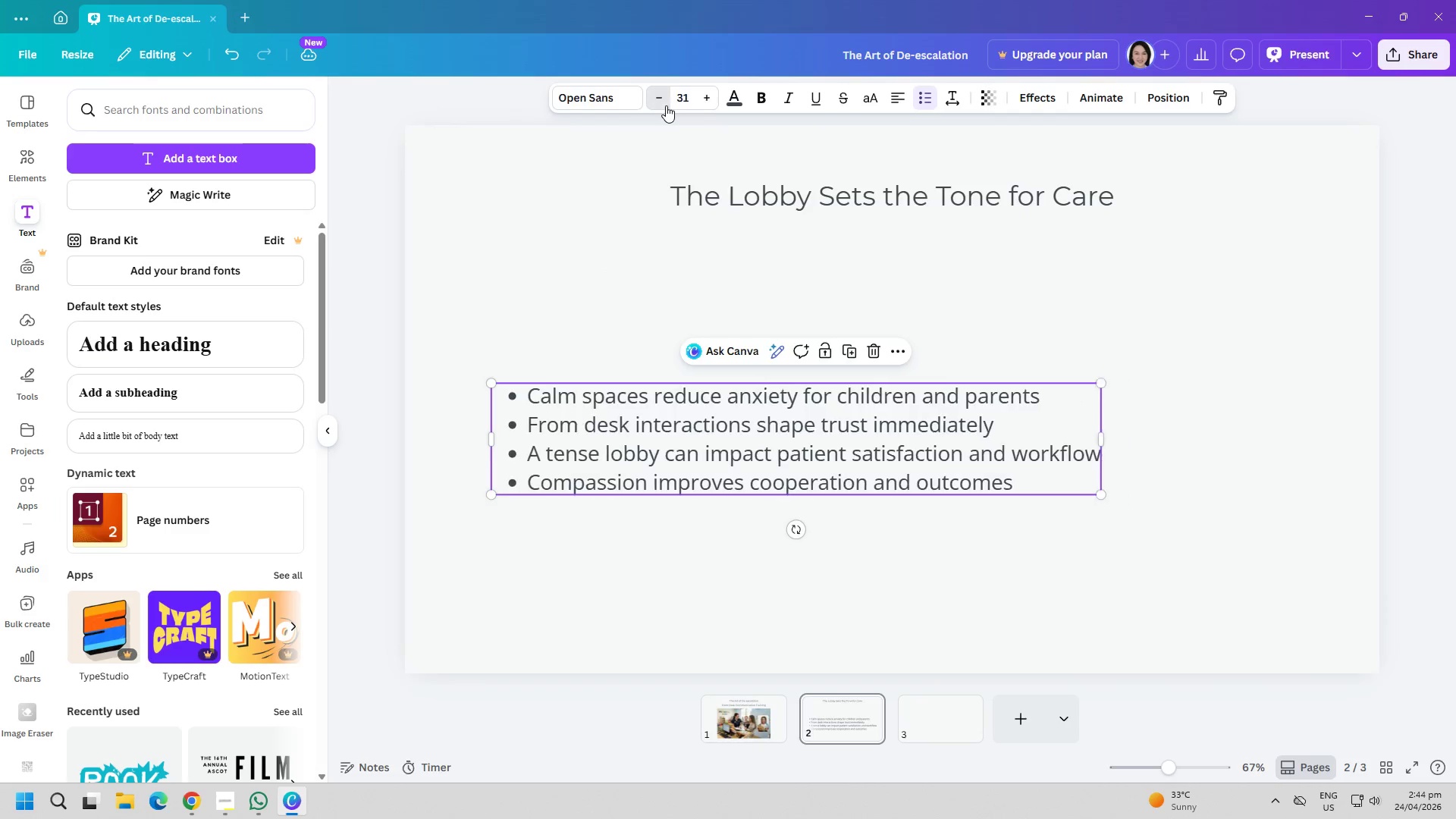 
triple_click([666, 105])
 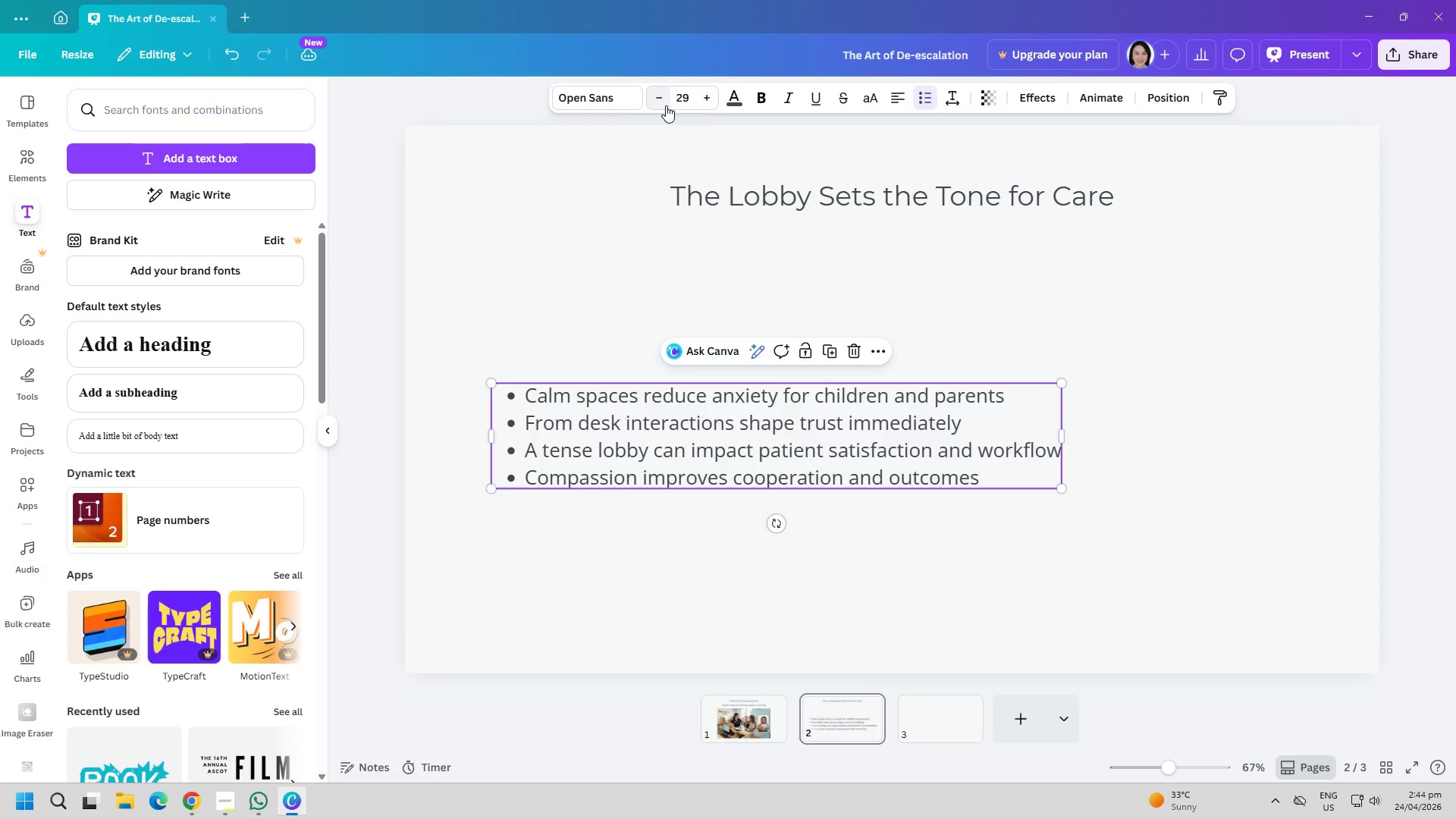 
triple_click([666, 105])
 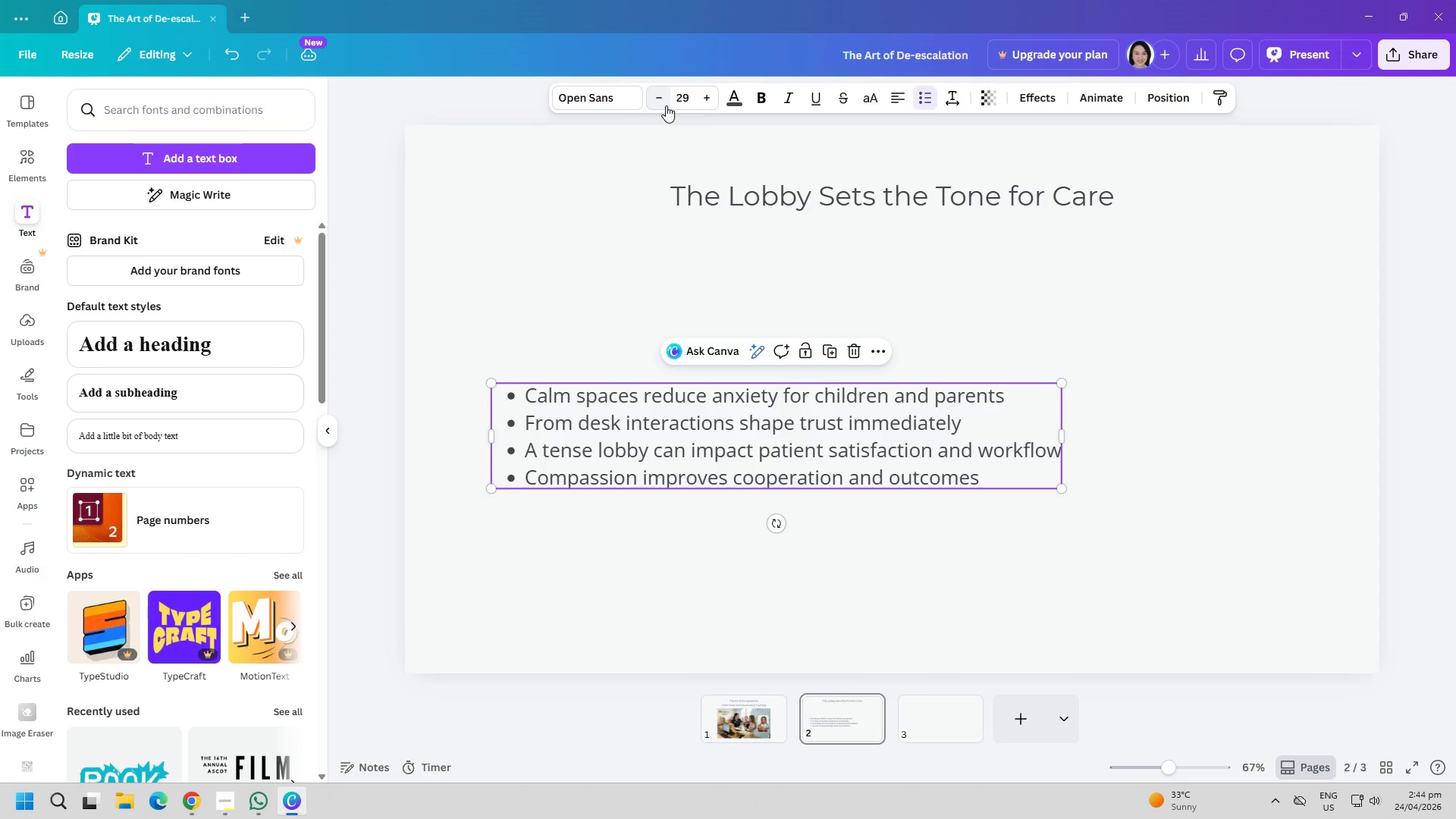 
triple_click([666, 105])
 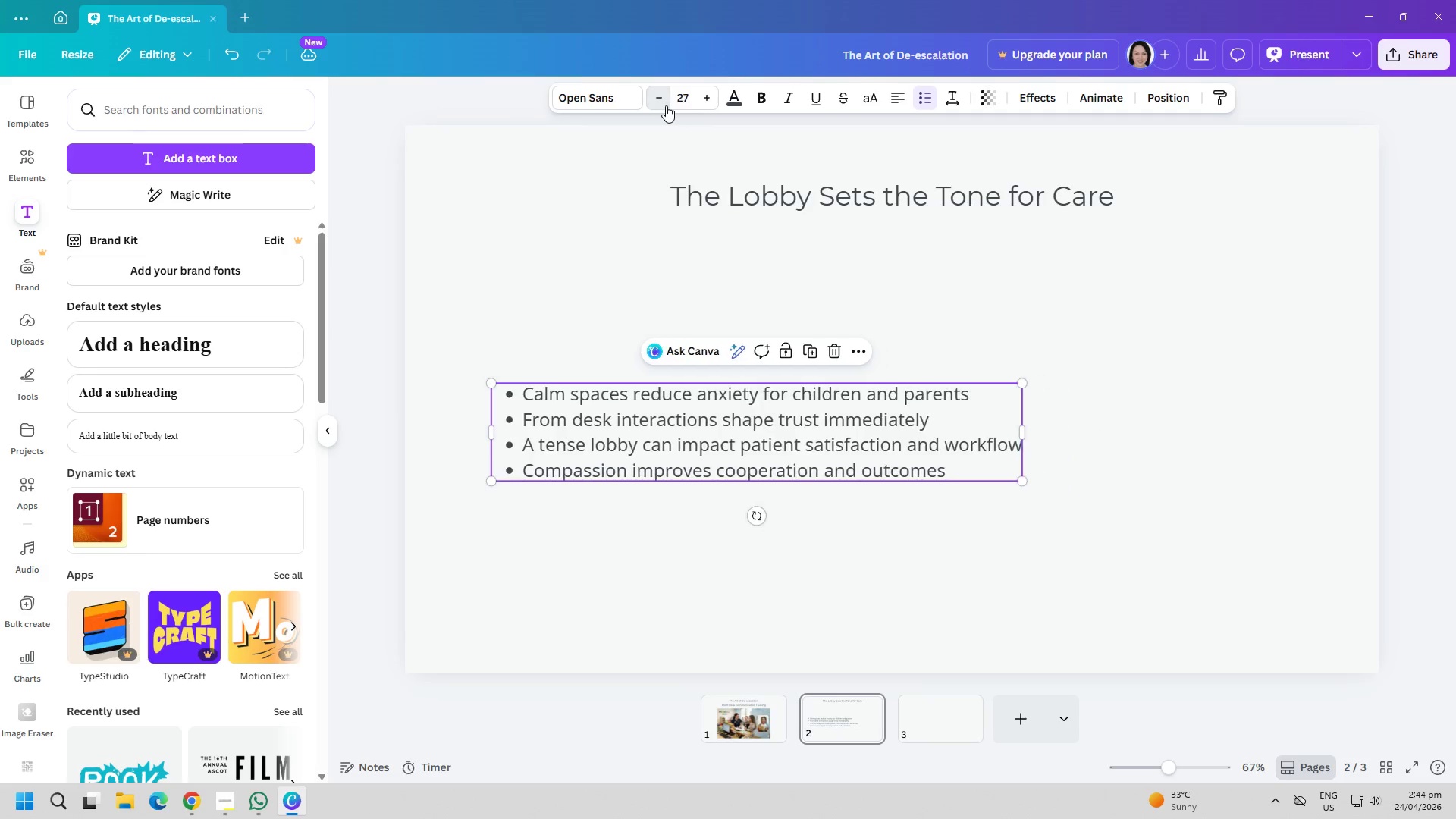 
triple_click([666, 105])
 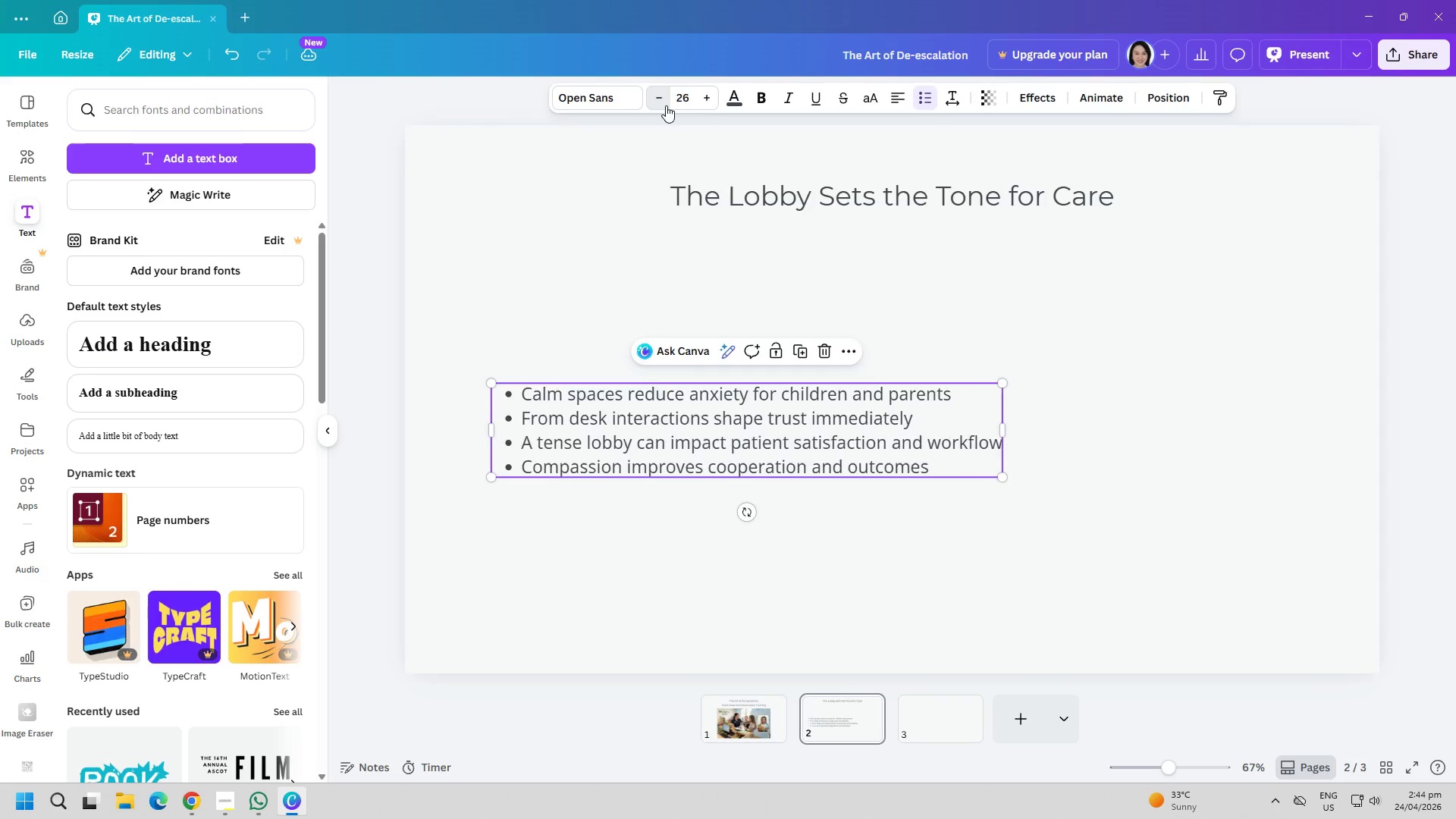 
triple_click([666, 105])
 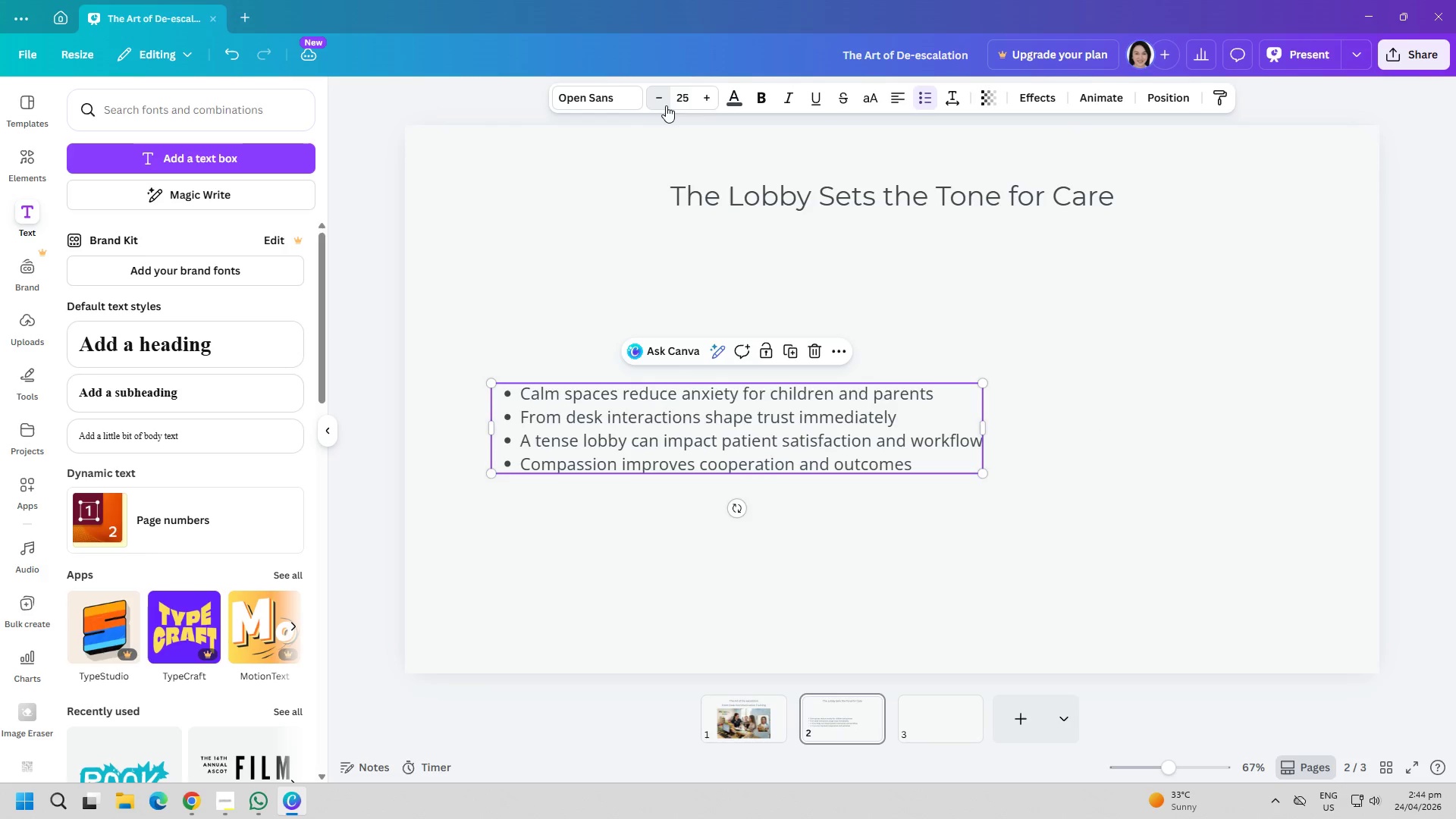 
triple_click([666, 105])
 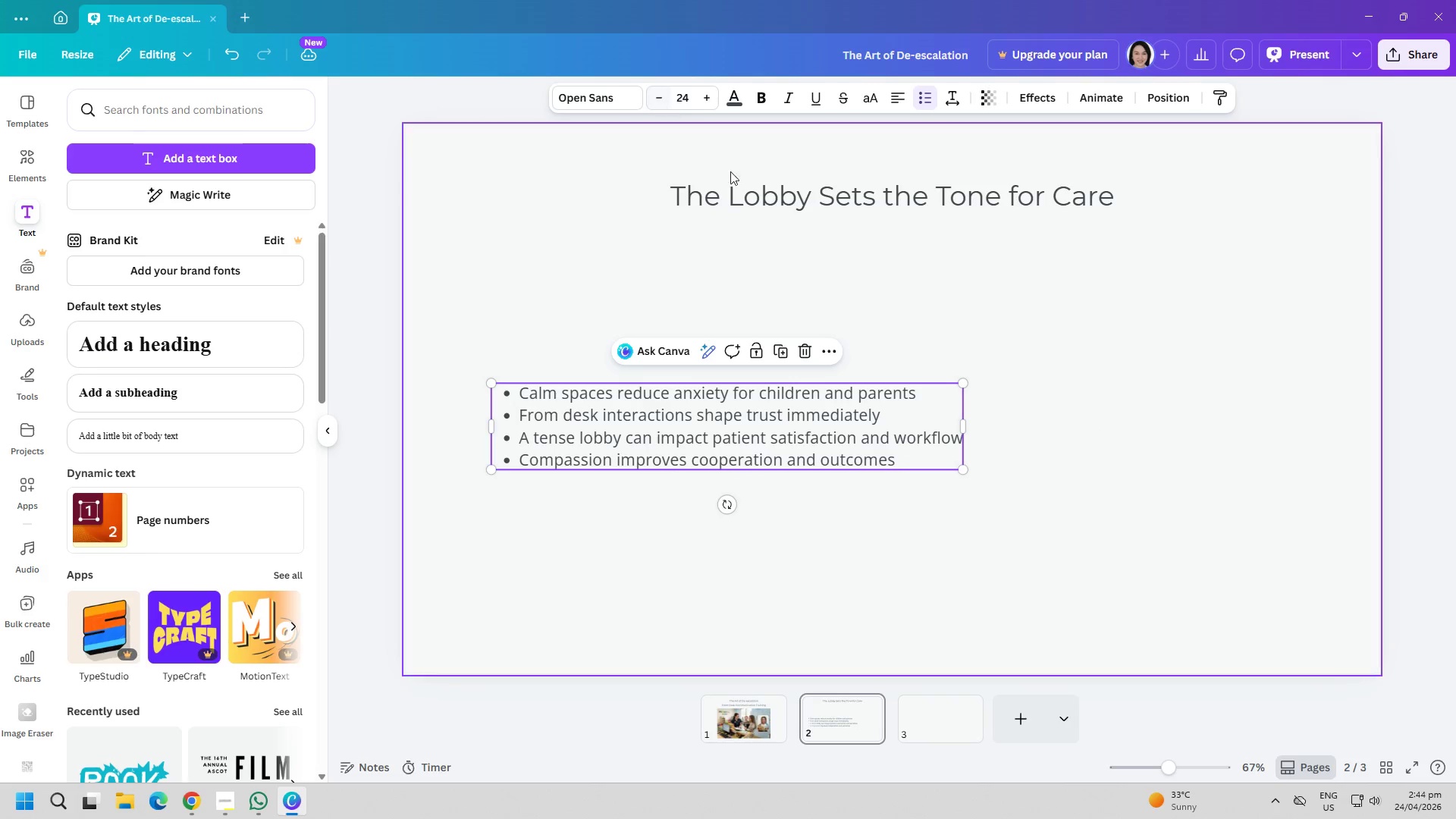 
triple_click([909, 365])
 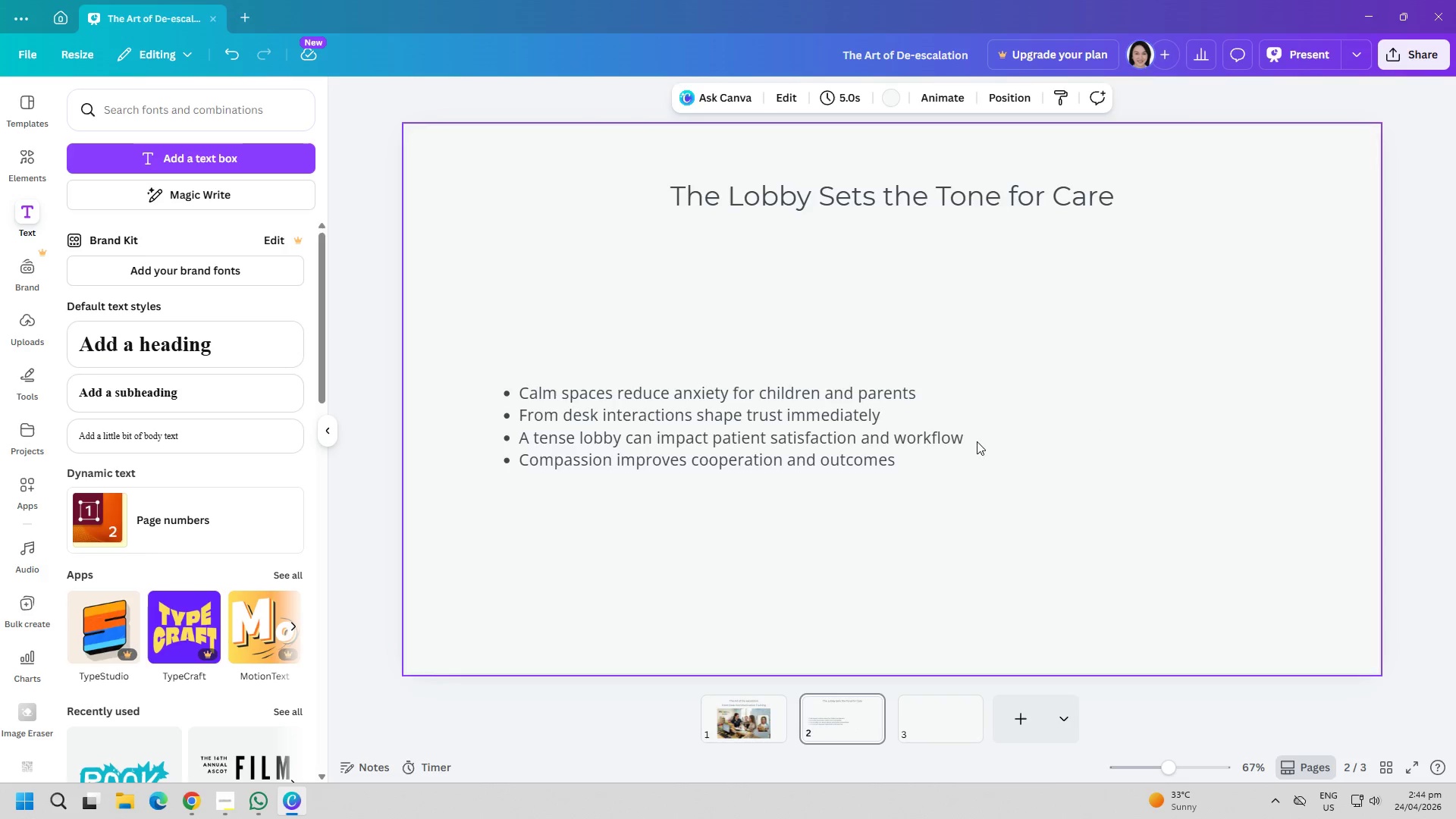 
left_click_drag(start_coordinate=[821, 431], to_coordinate=[793, 406])
 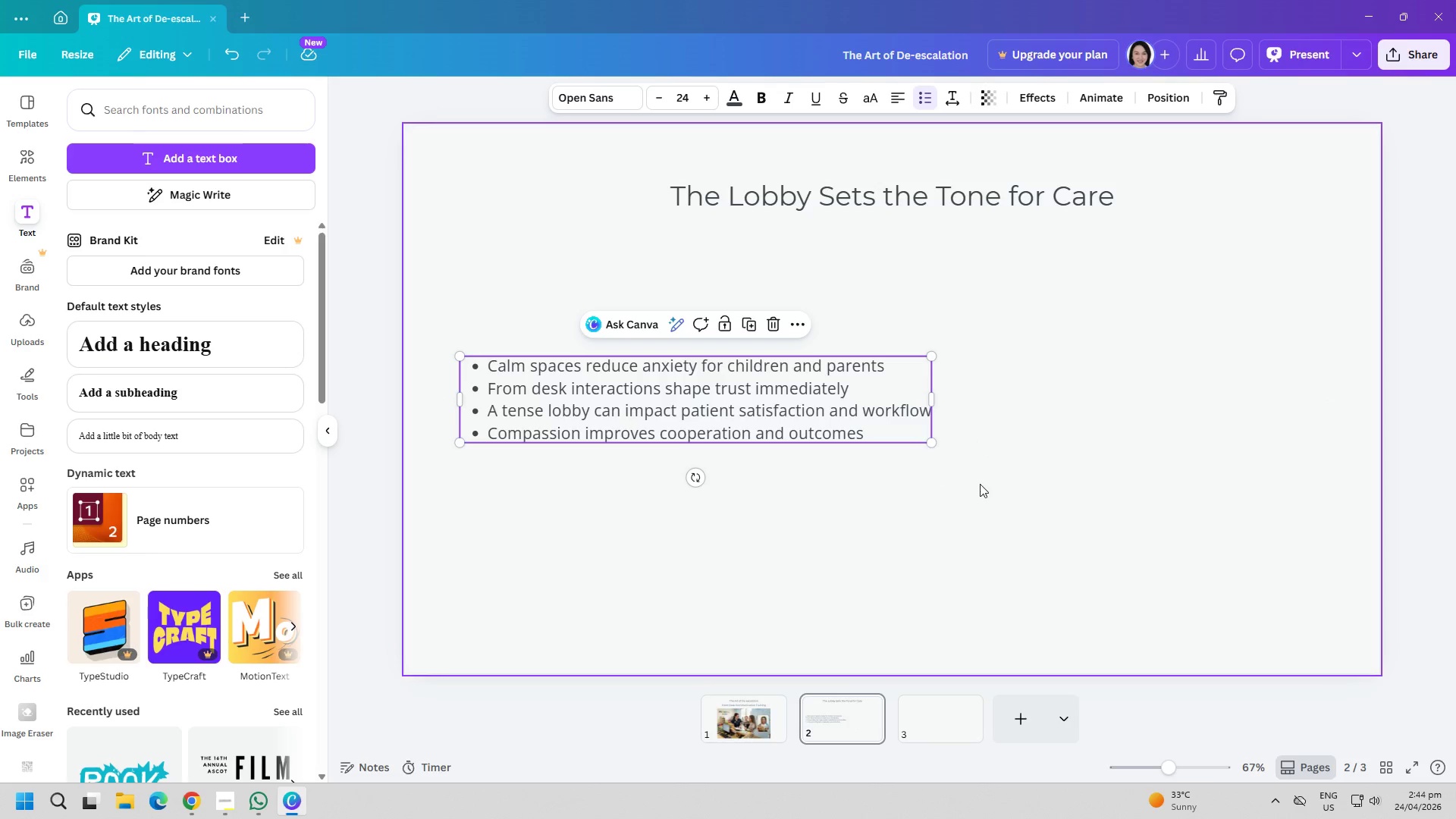 
left_click([980, 484])